 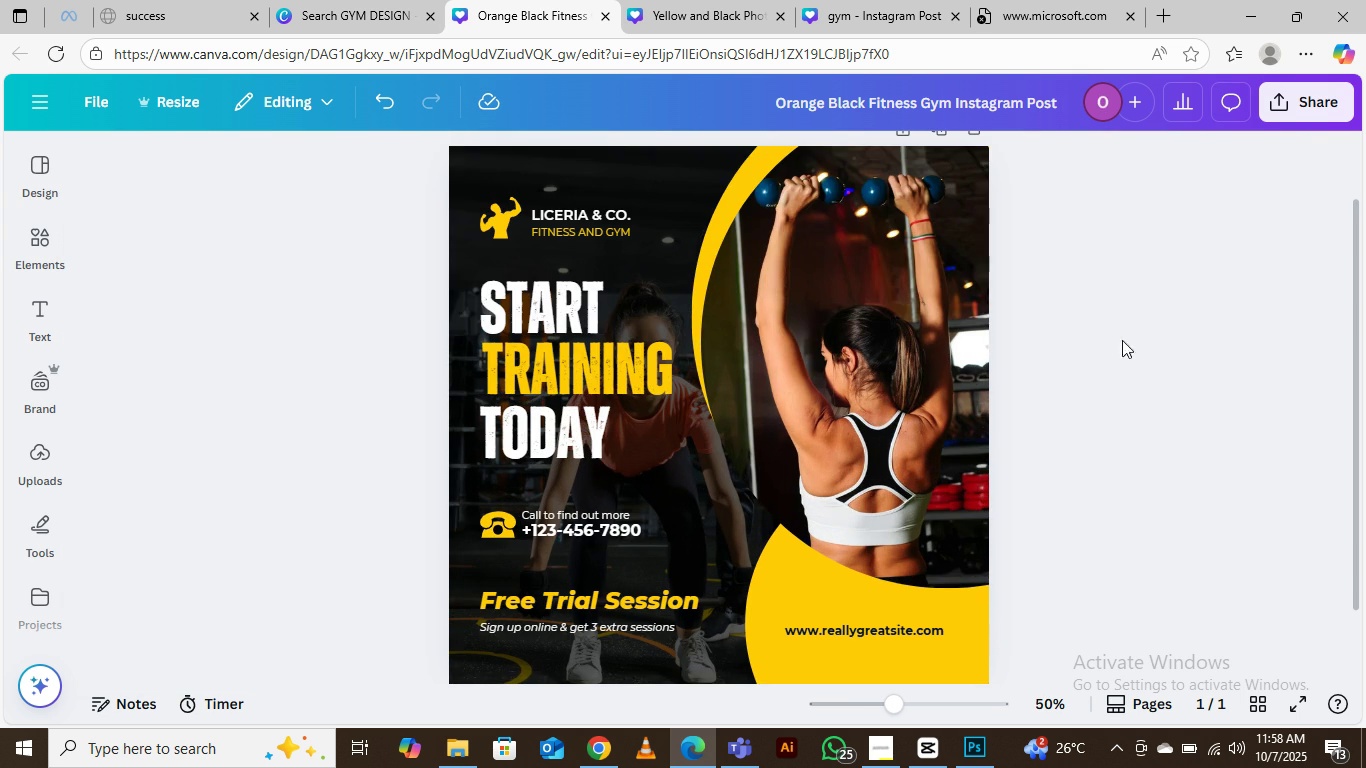 
left_click([694, 525])
 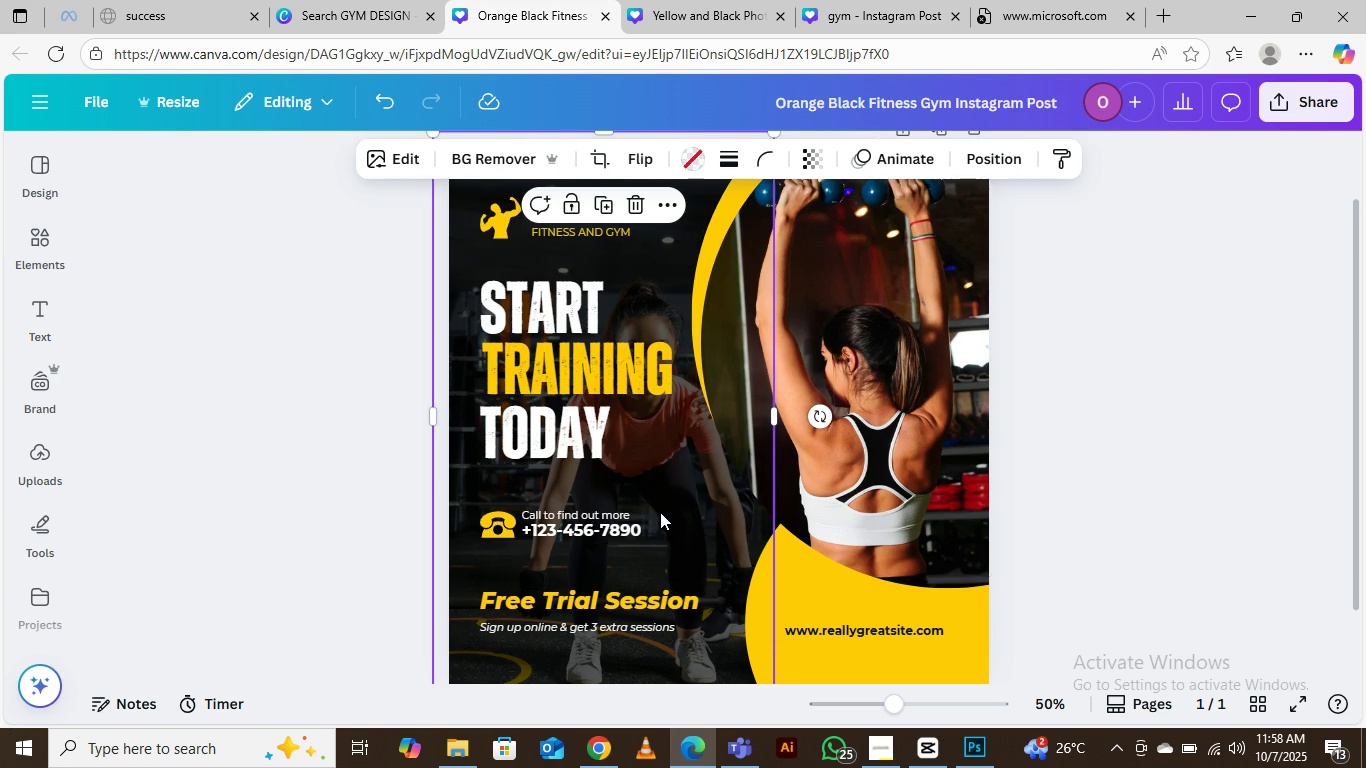 
left_click([660, 512])
 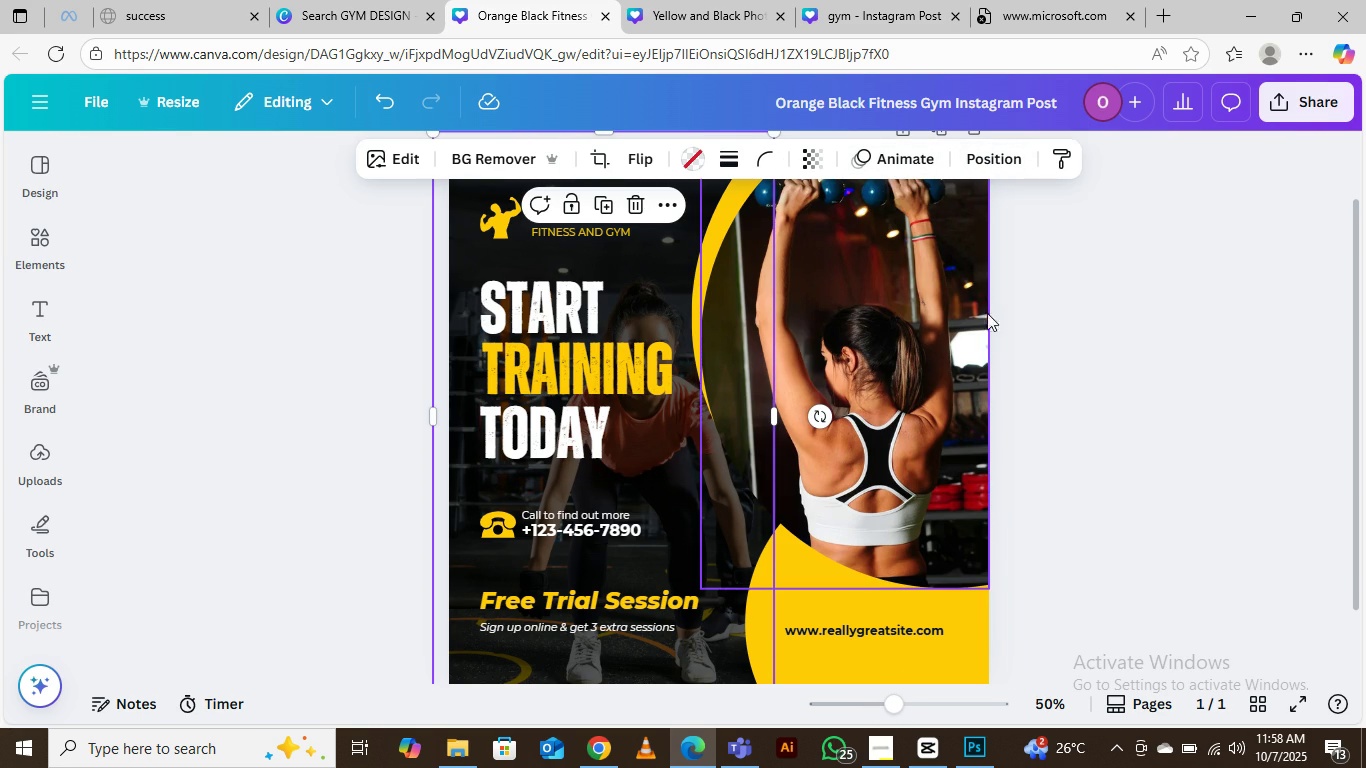 
left_click([995, 161])
 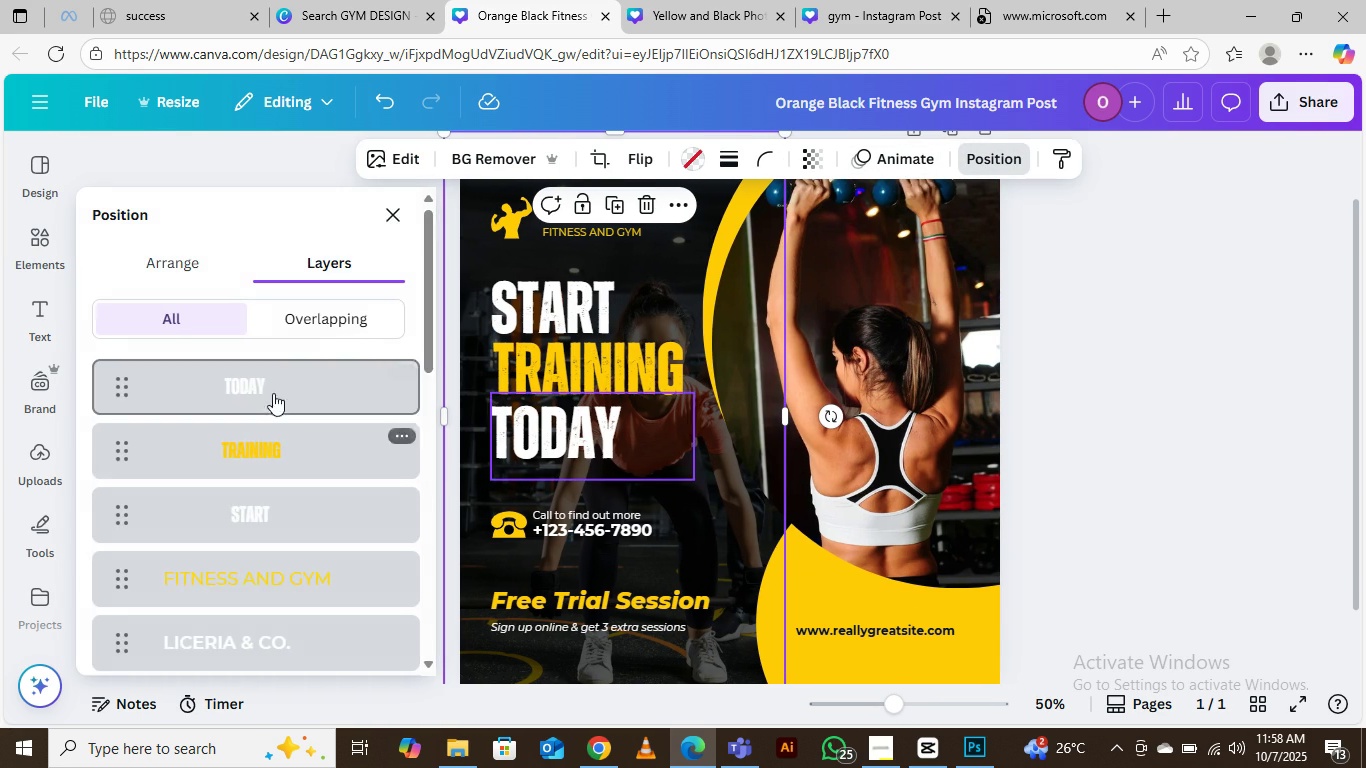 
scroll: coordinate [265, 623], scroll_direction: down, amount: 11.0
 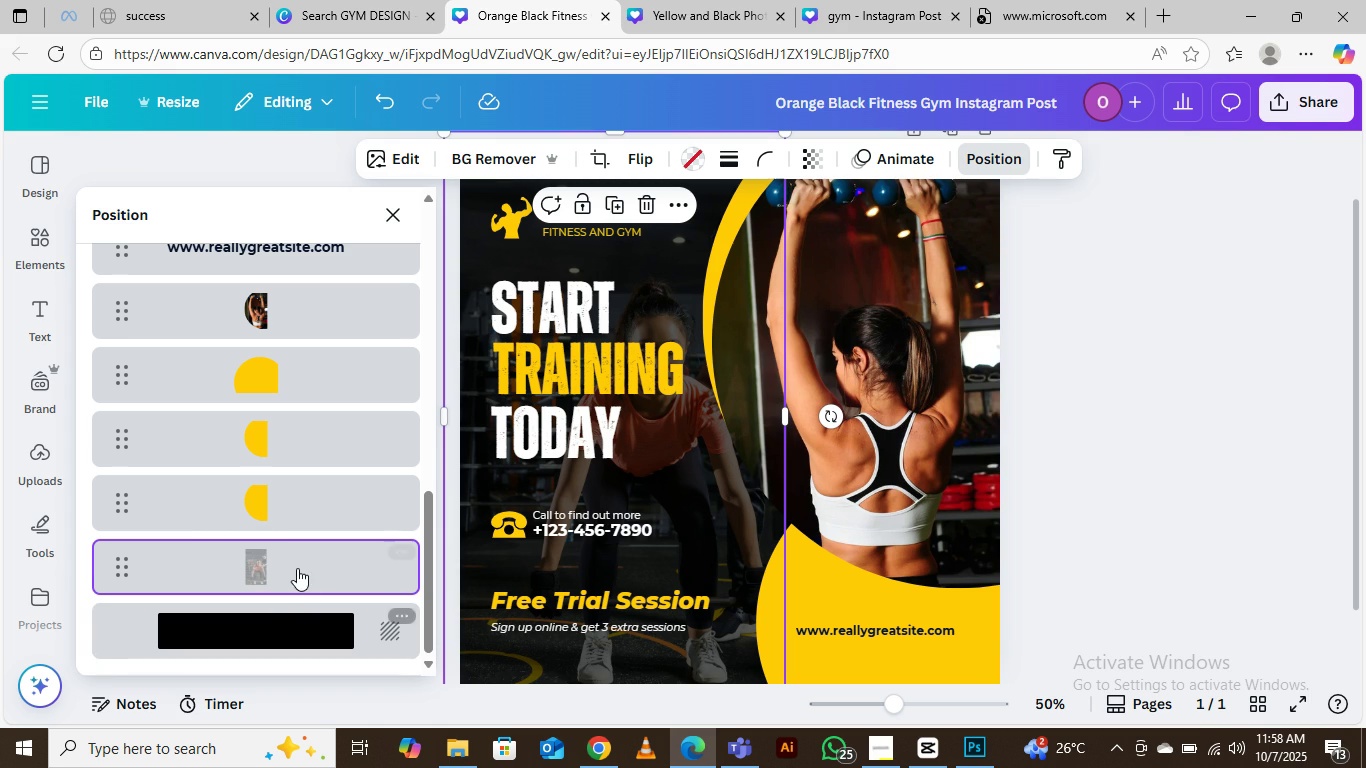 
left_click([297, 568])
 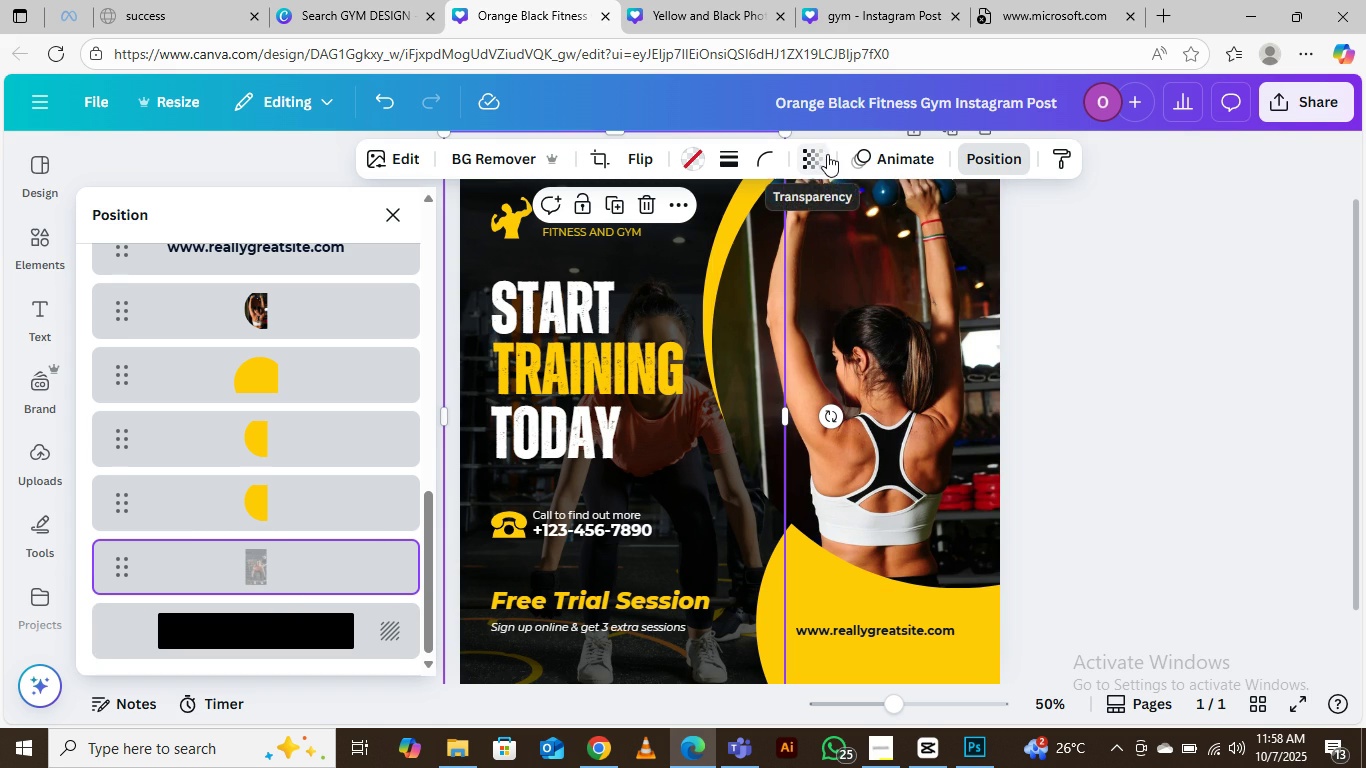 
left_click([821, 155])